 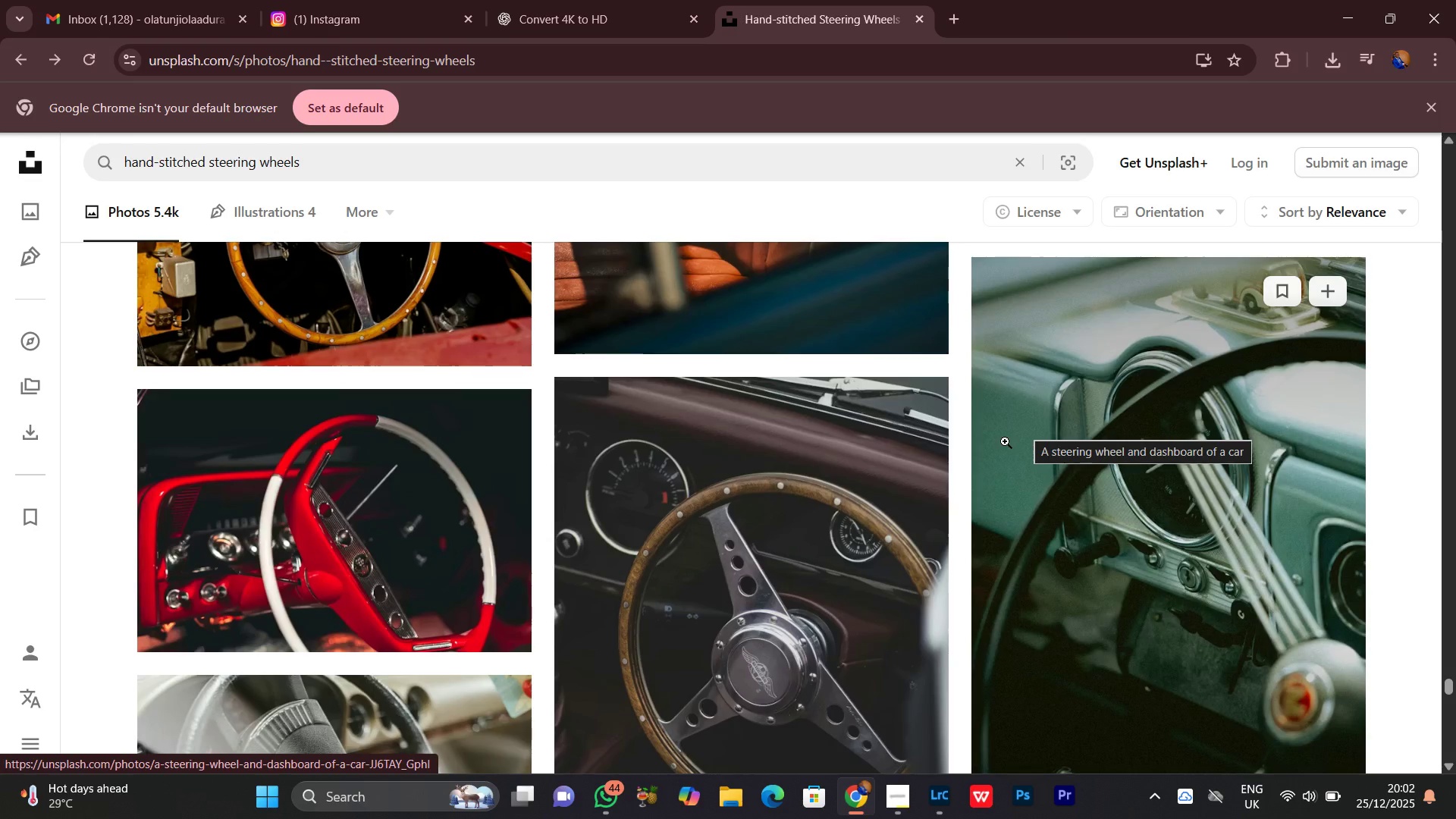 
scroll: coordinate [997, 449], scroll_direction: down, amount: 1.0
 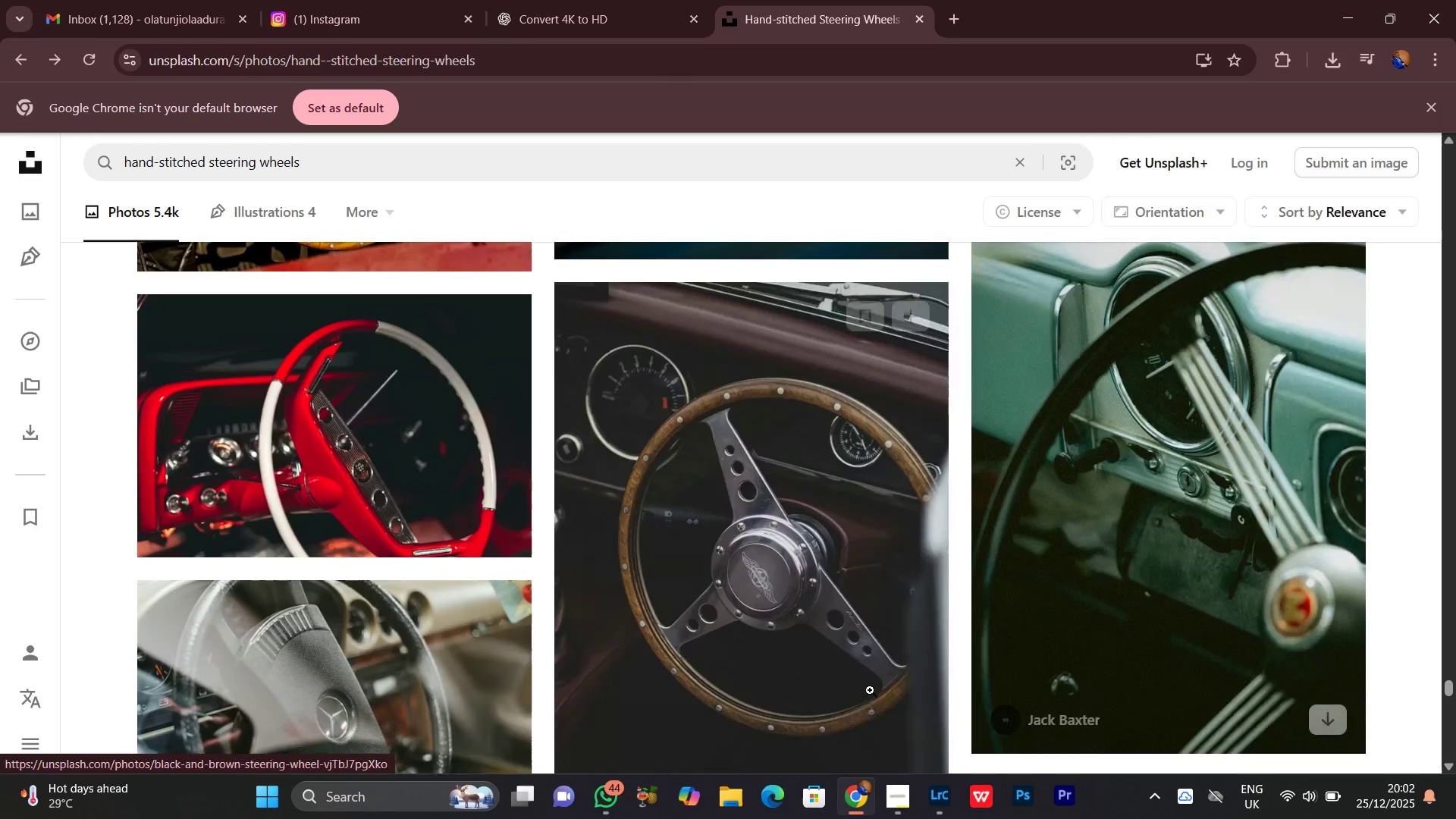 
mouse_move([904, 680])
 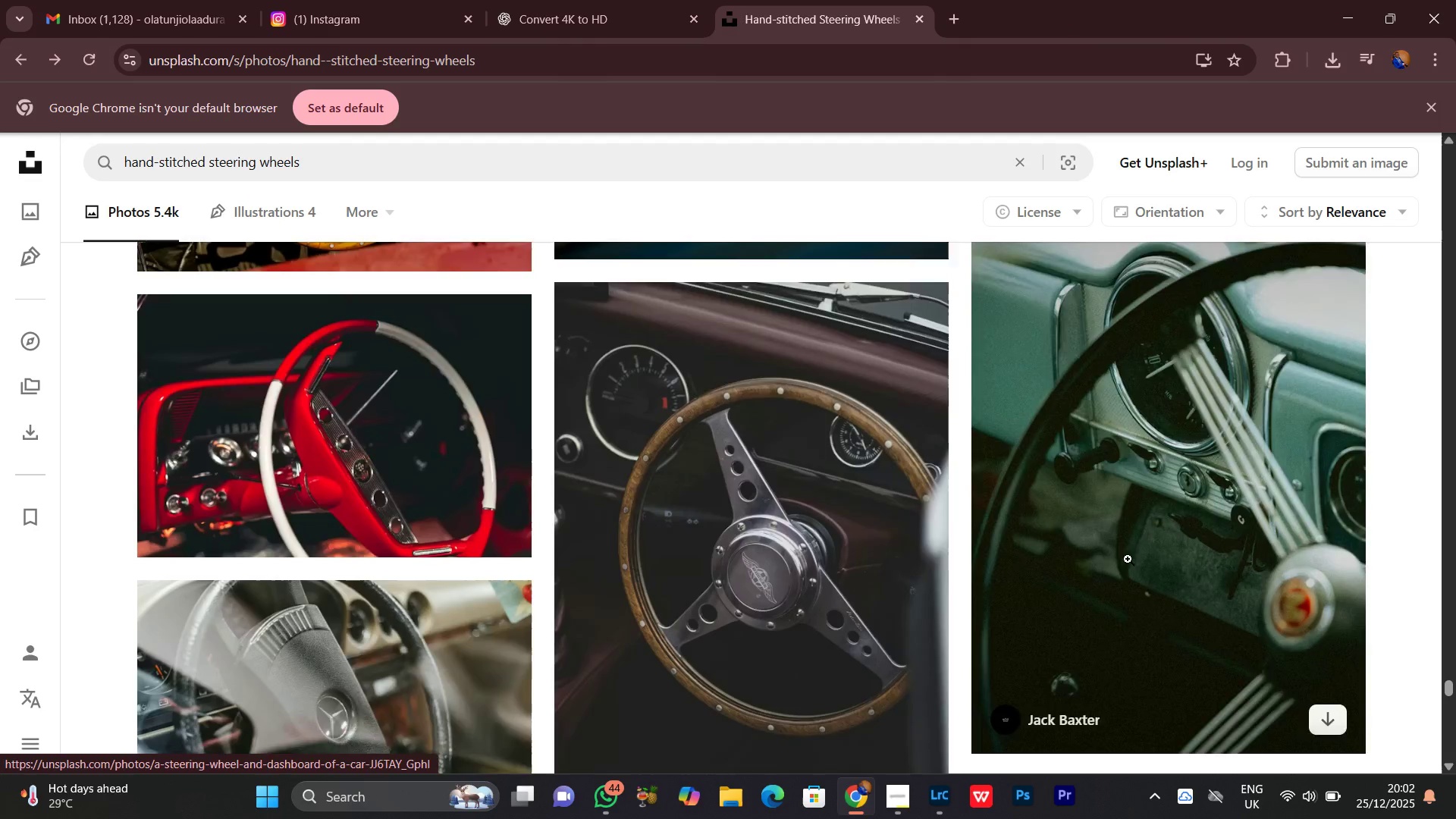 
scroll: coordinate [1110, 576], scroll_direction: down, amount: 8.0
 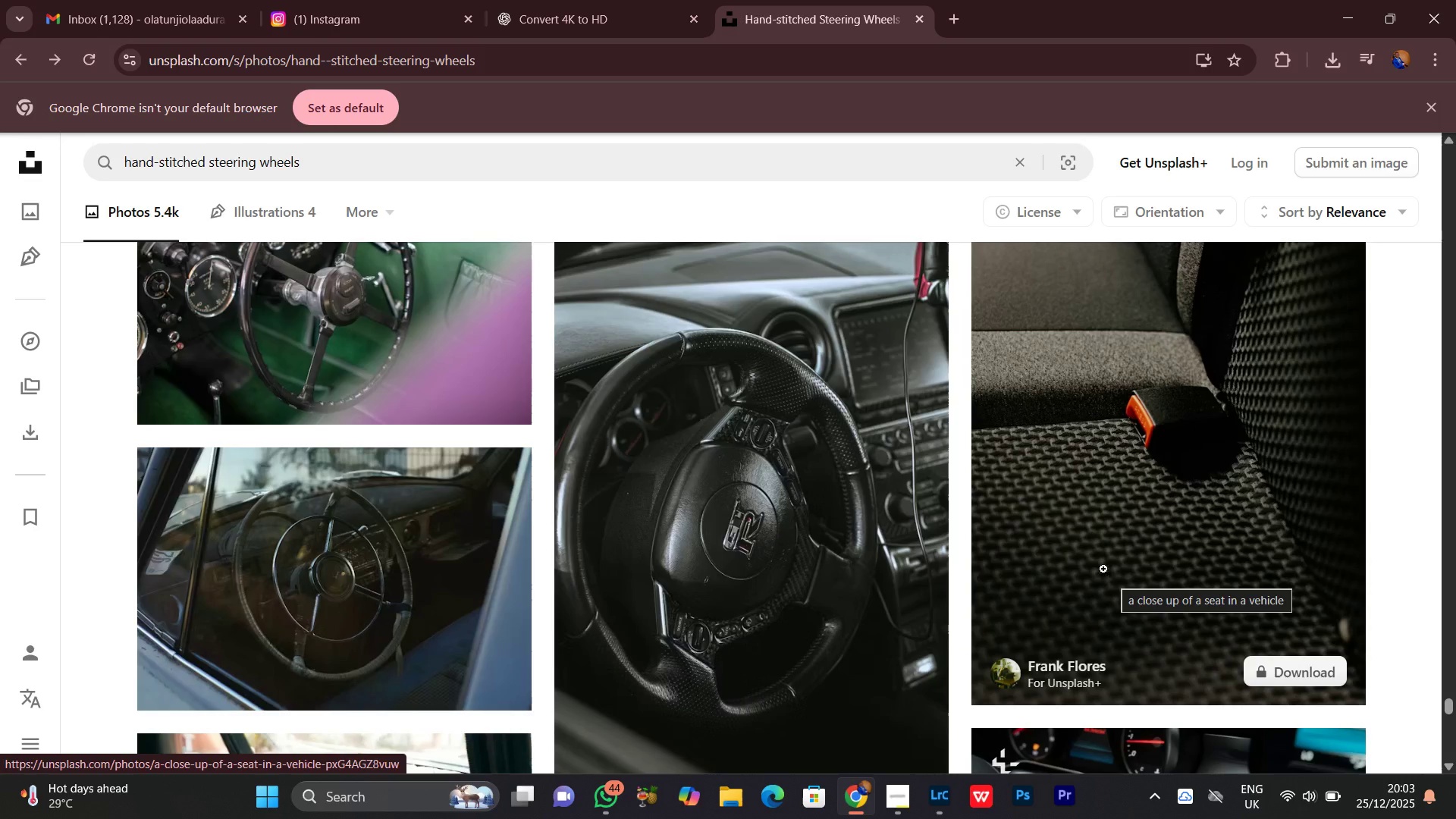 
wait(13.86)
 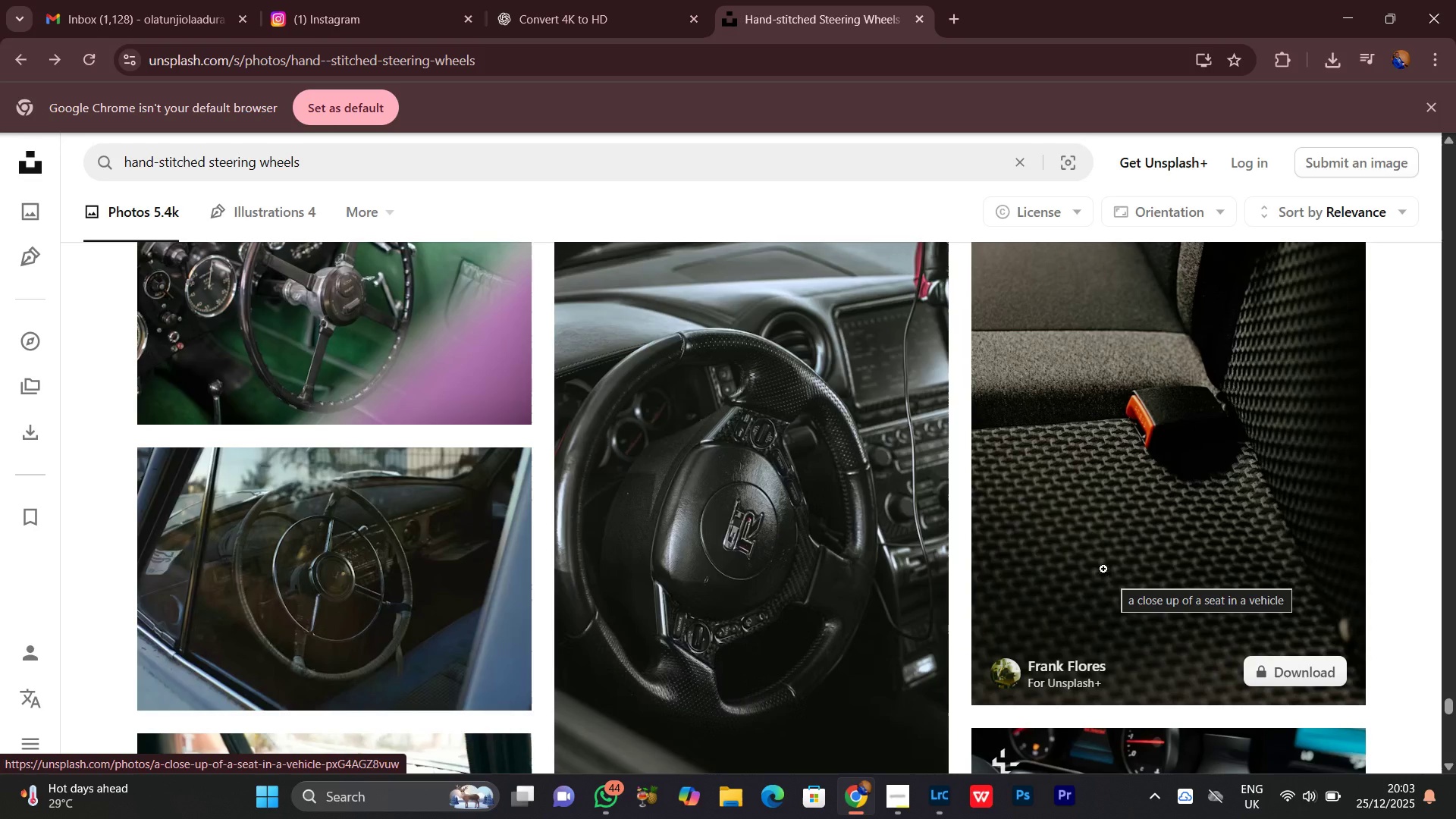 
left_click([891, 818])